 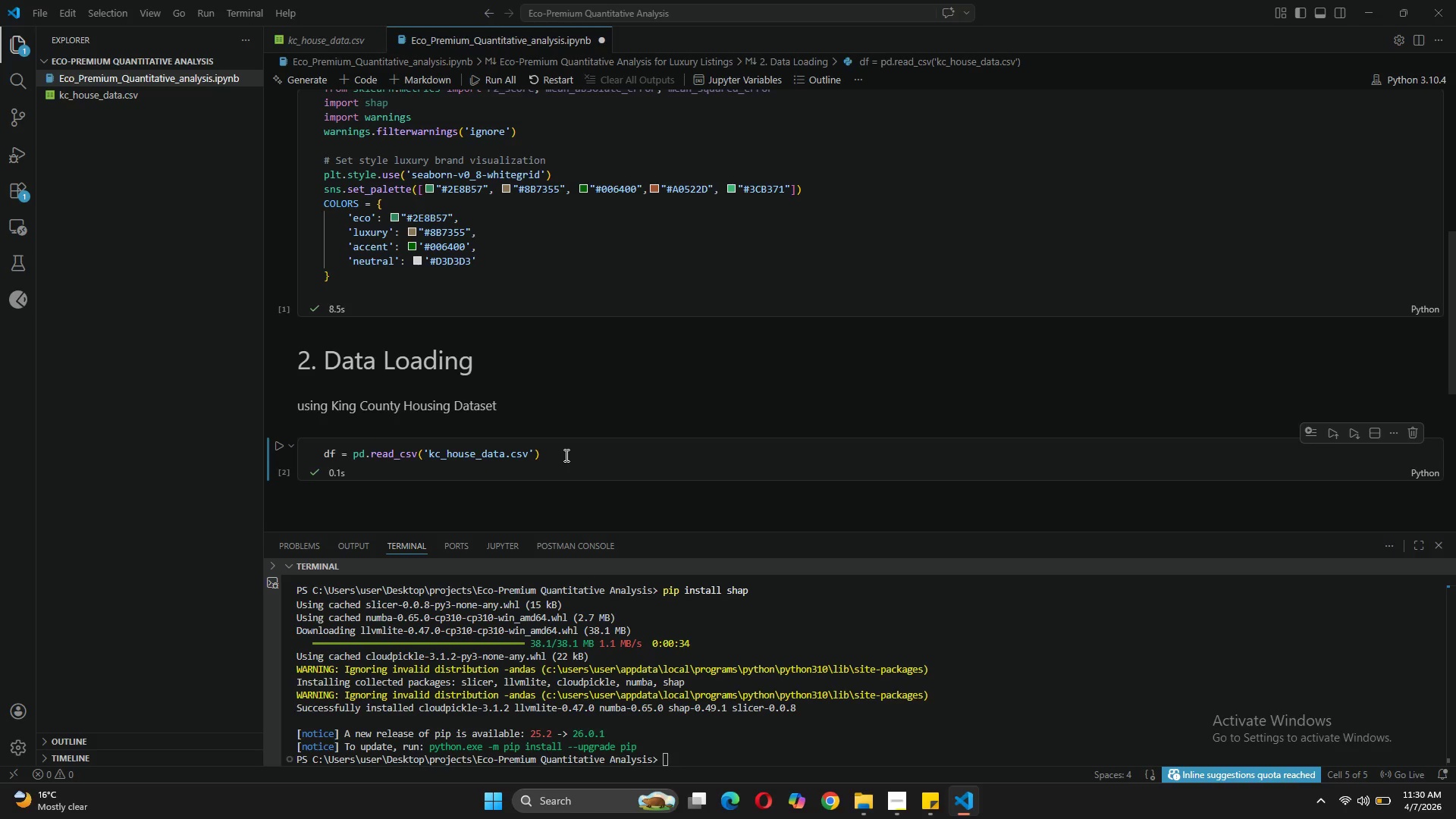 
left_click([356, 84])
 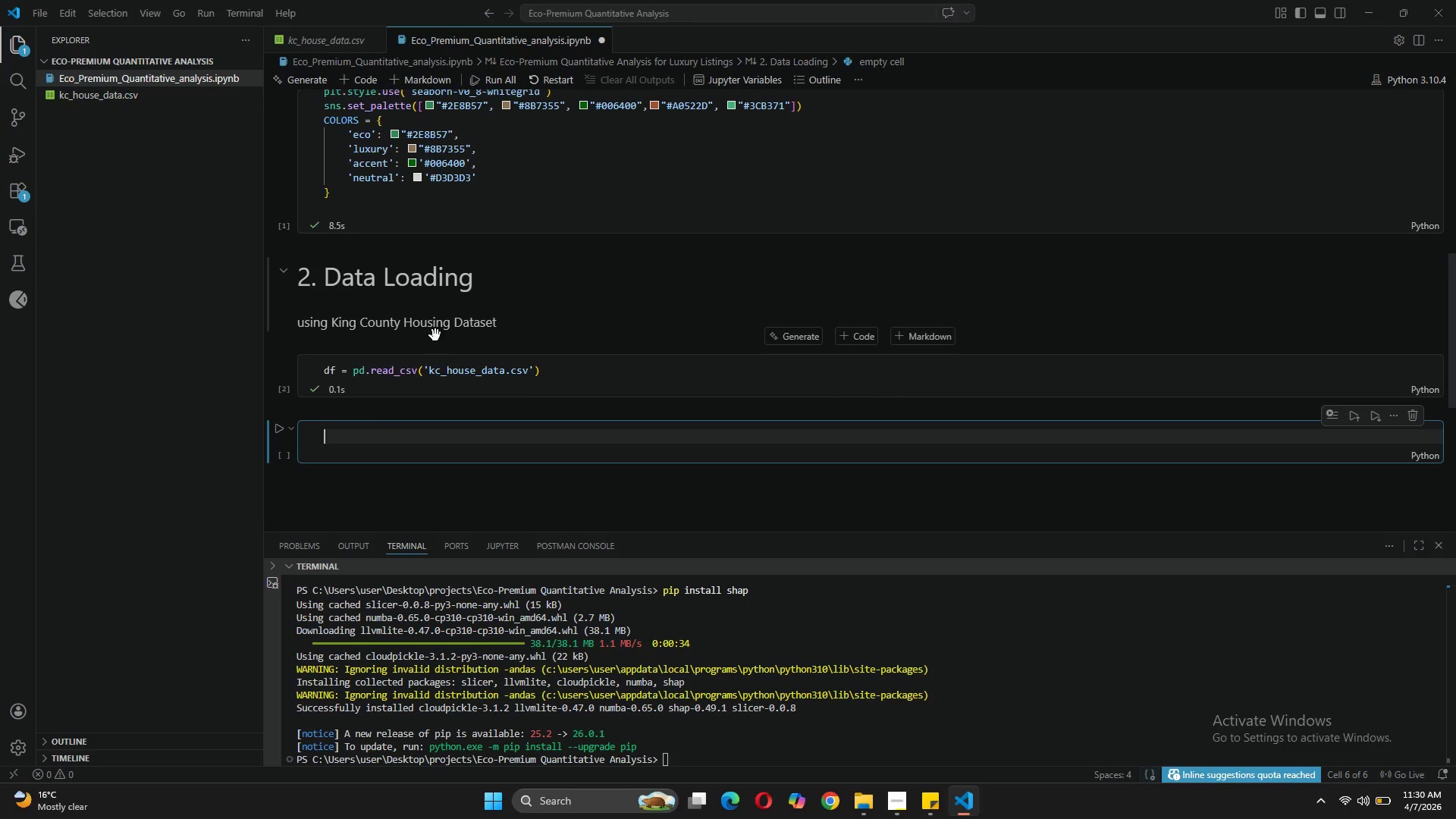 
type(df.head()
 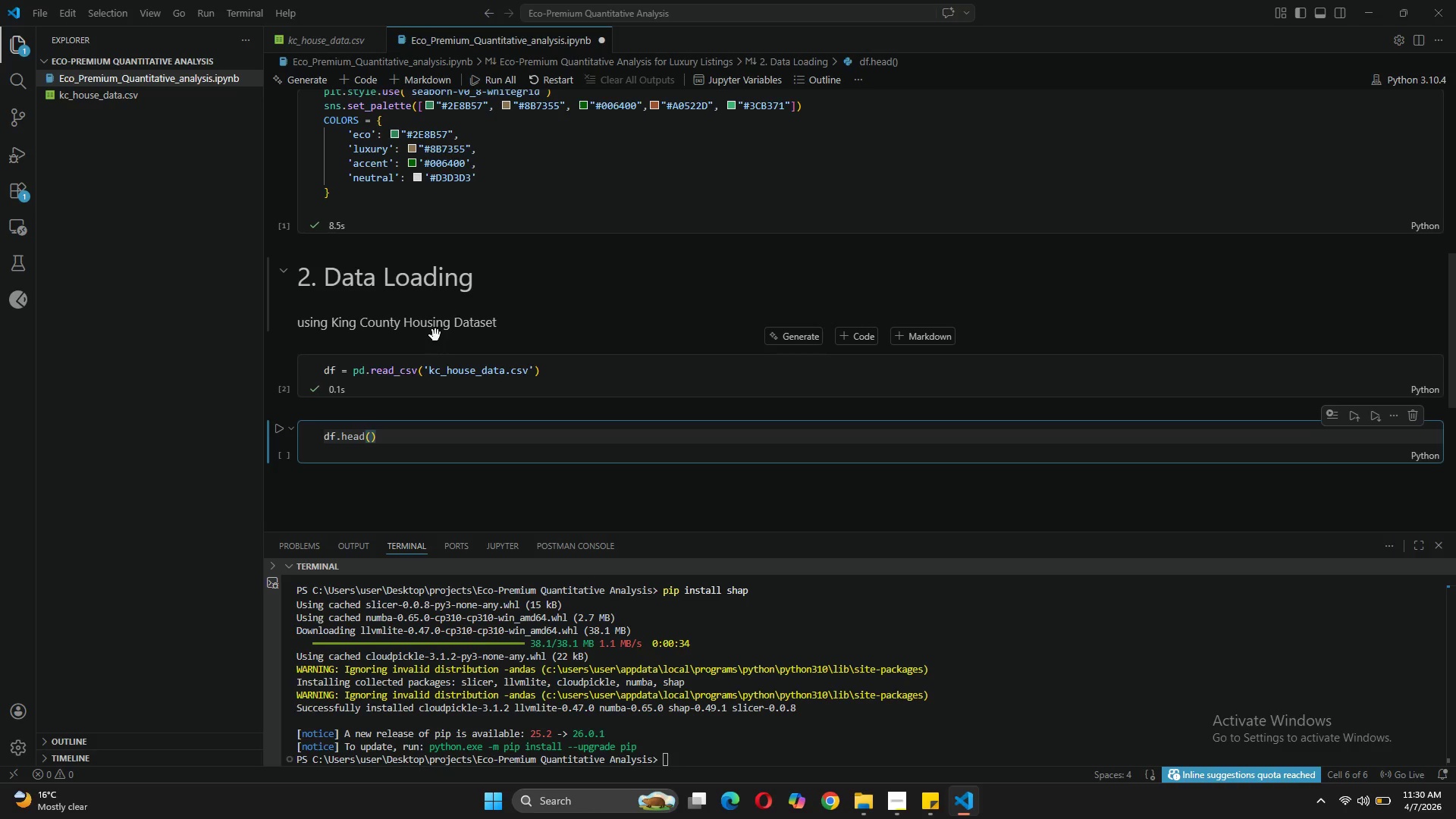 
left_click([275, 435])
 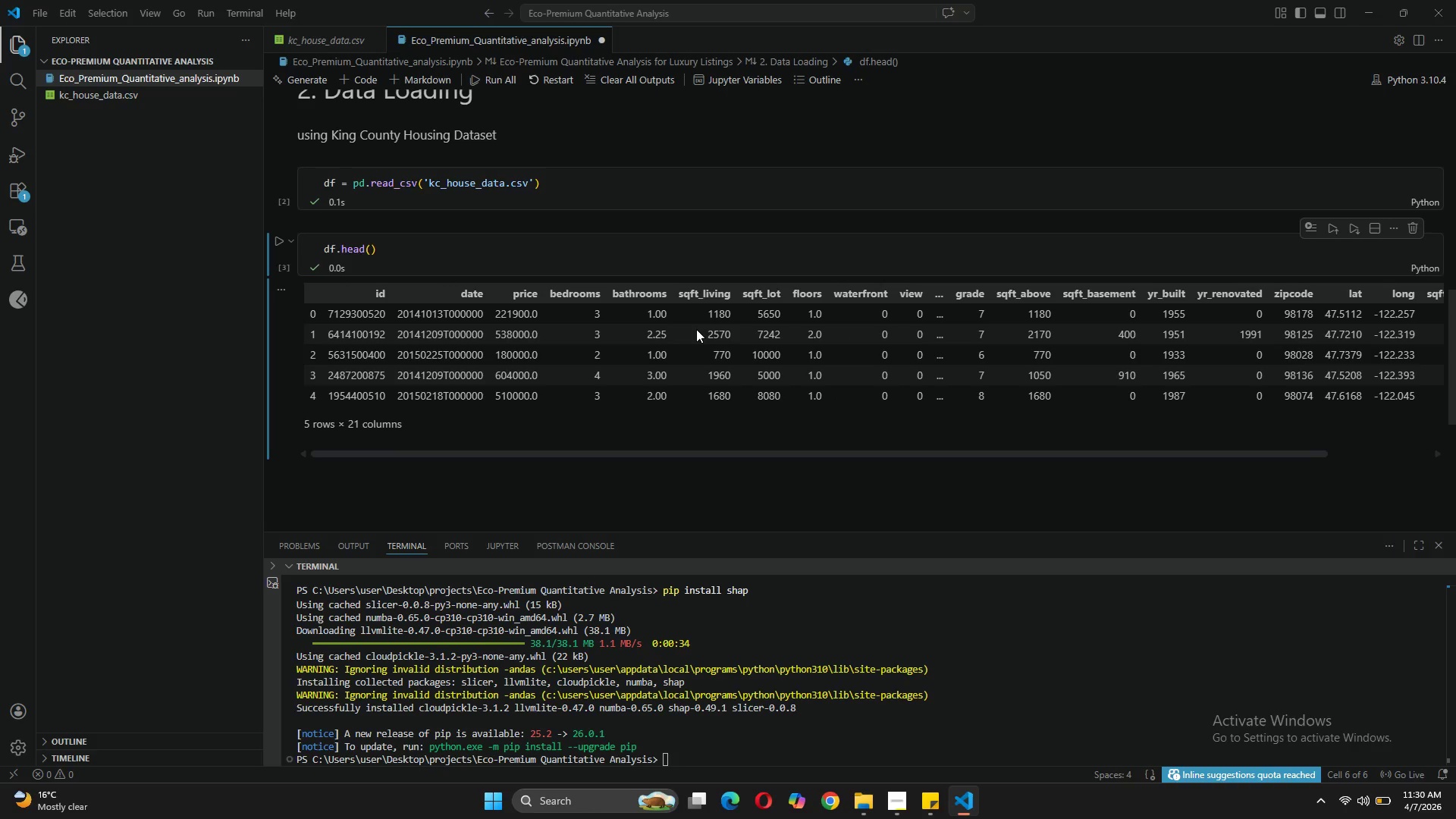 
wait(30.12)
 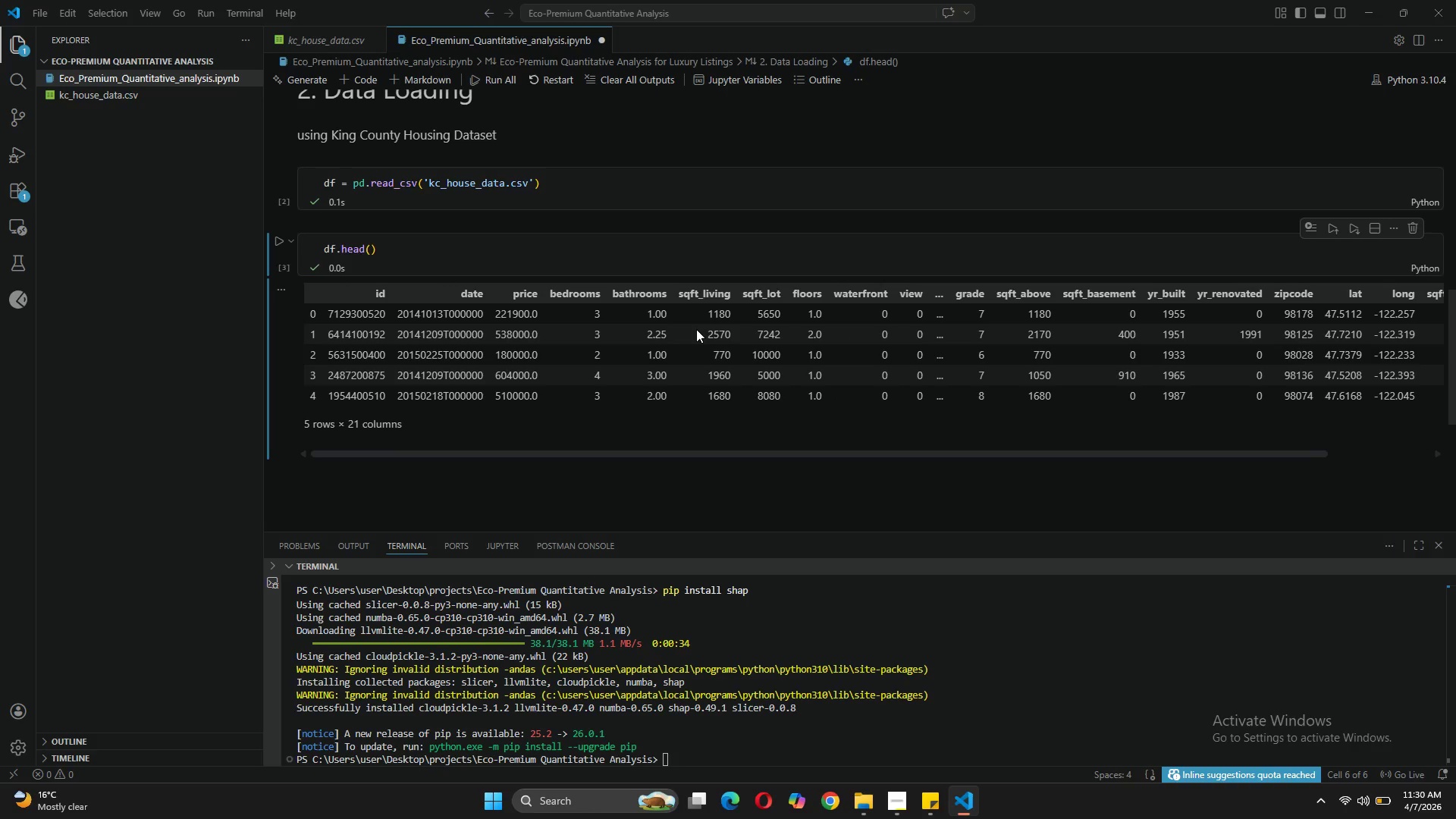 
left_click_drag(start_coordinate=[381, 252], to_coordinate=[342, 249])
 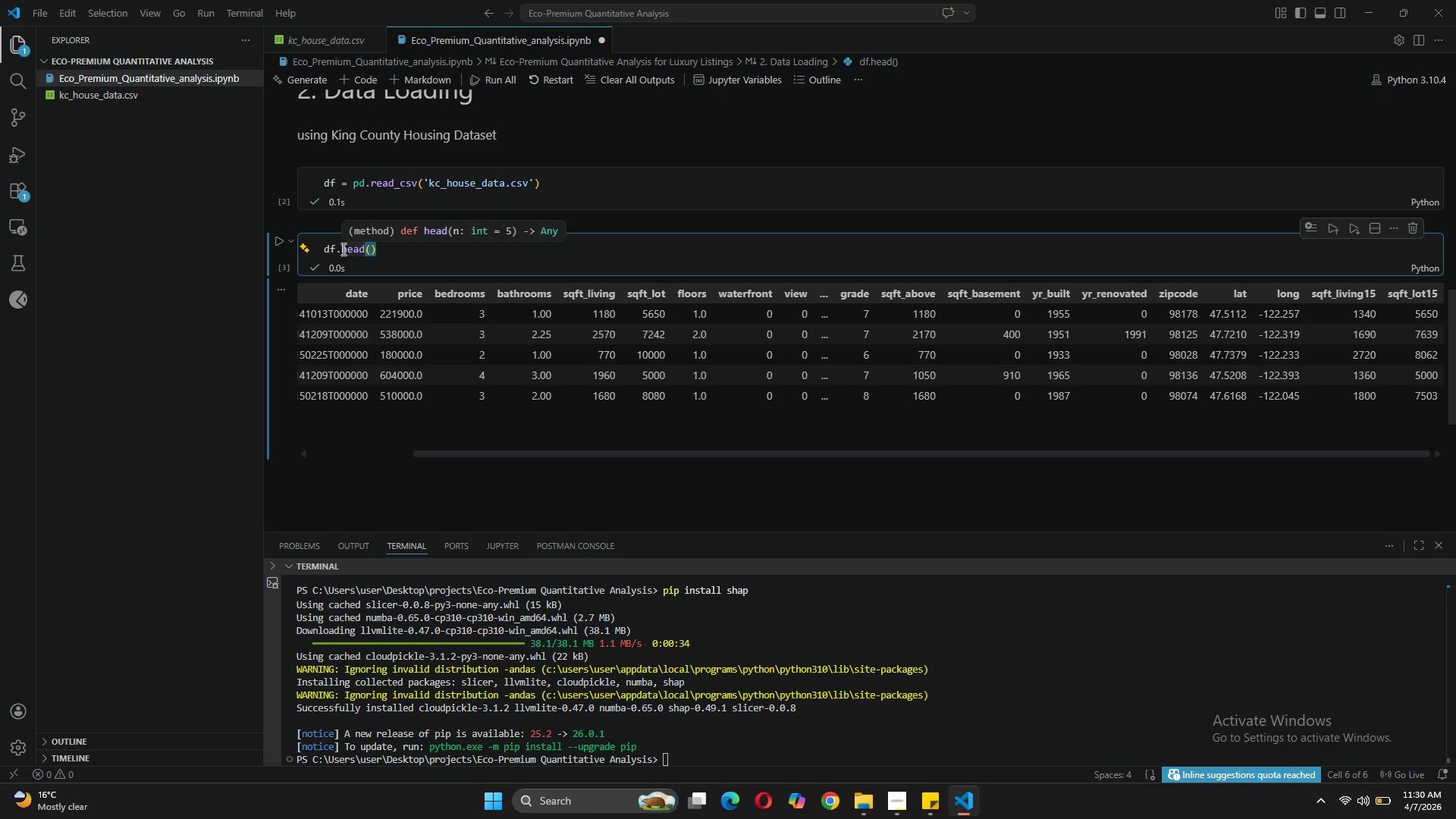 
type(columns)
 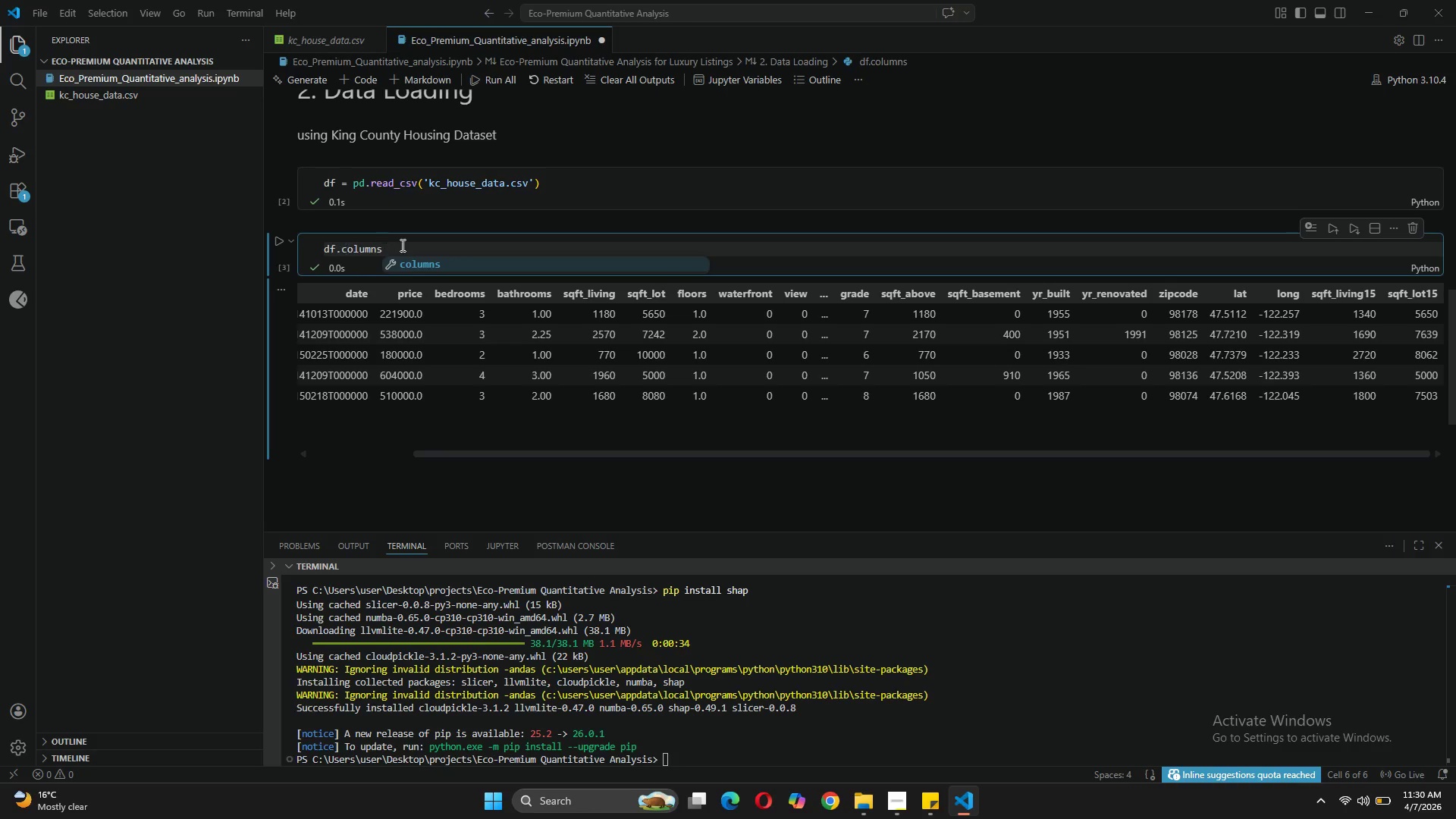 
left_click([419, 263])
 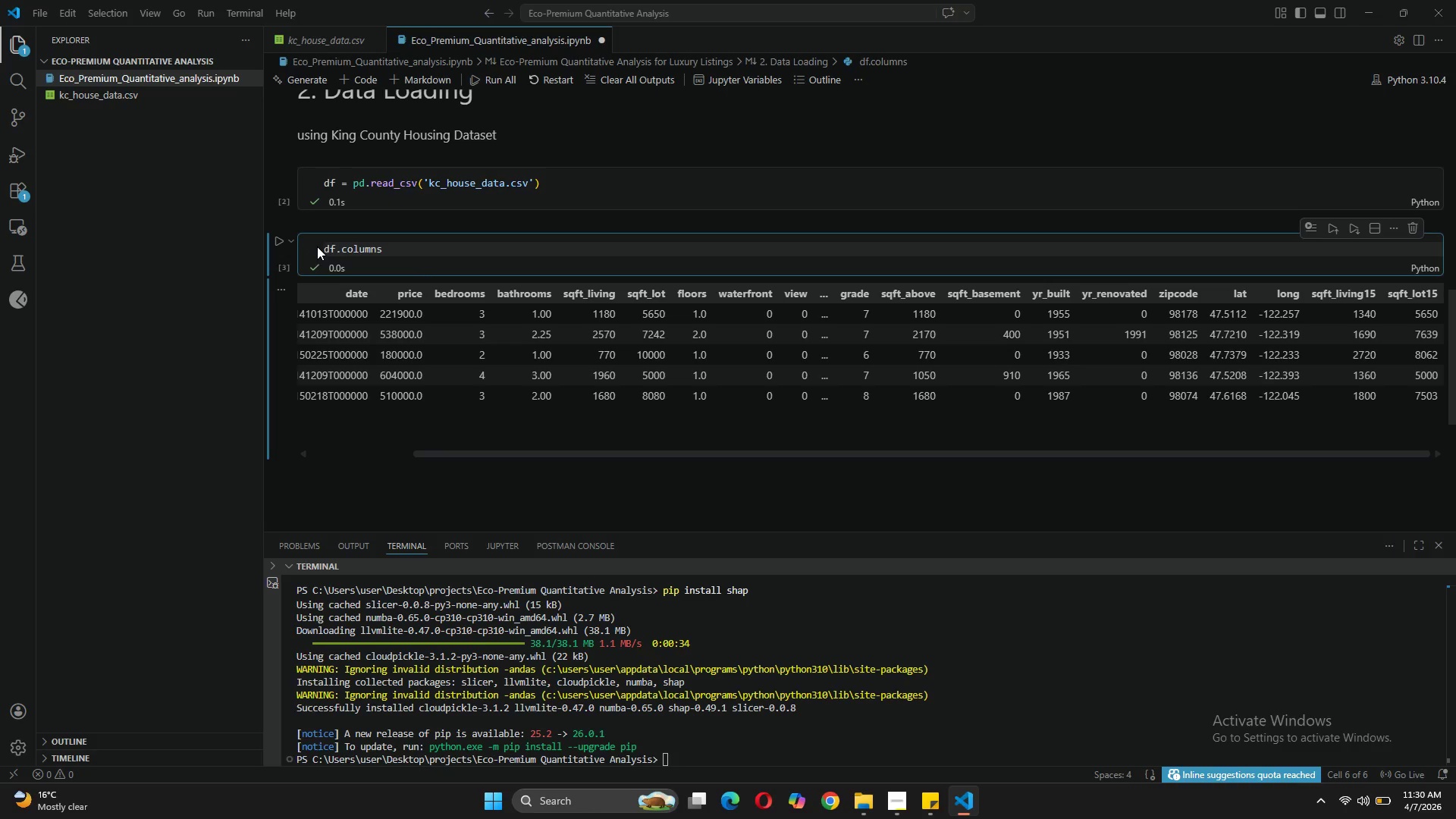 
left_click([322, 246])
 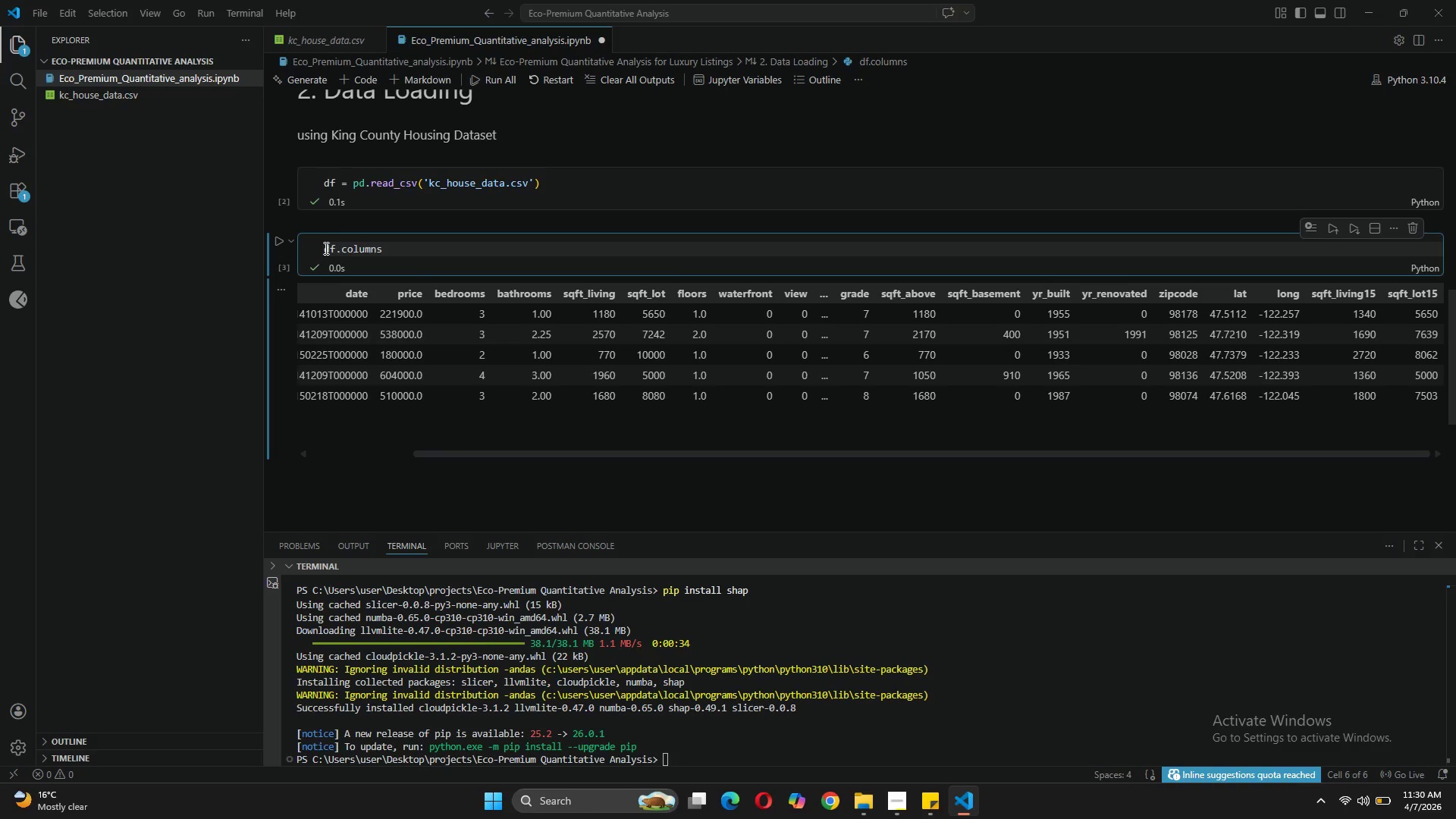 
left_click([325, 248])
 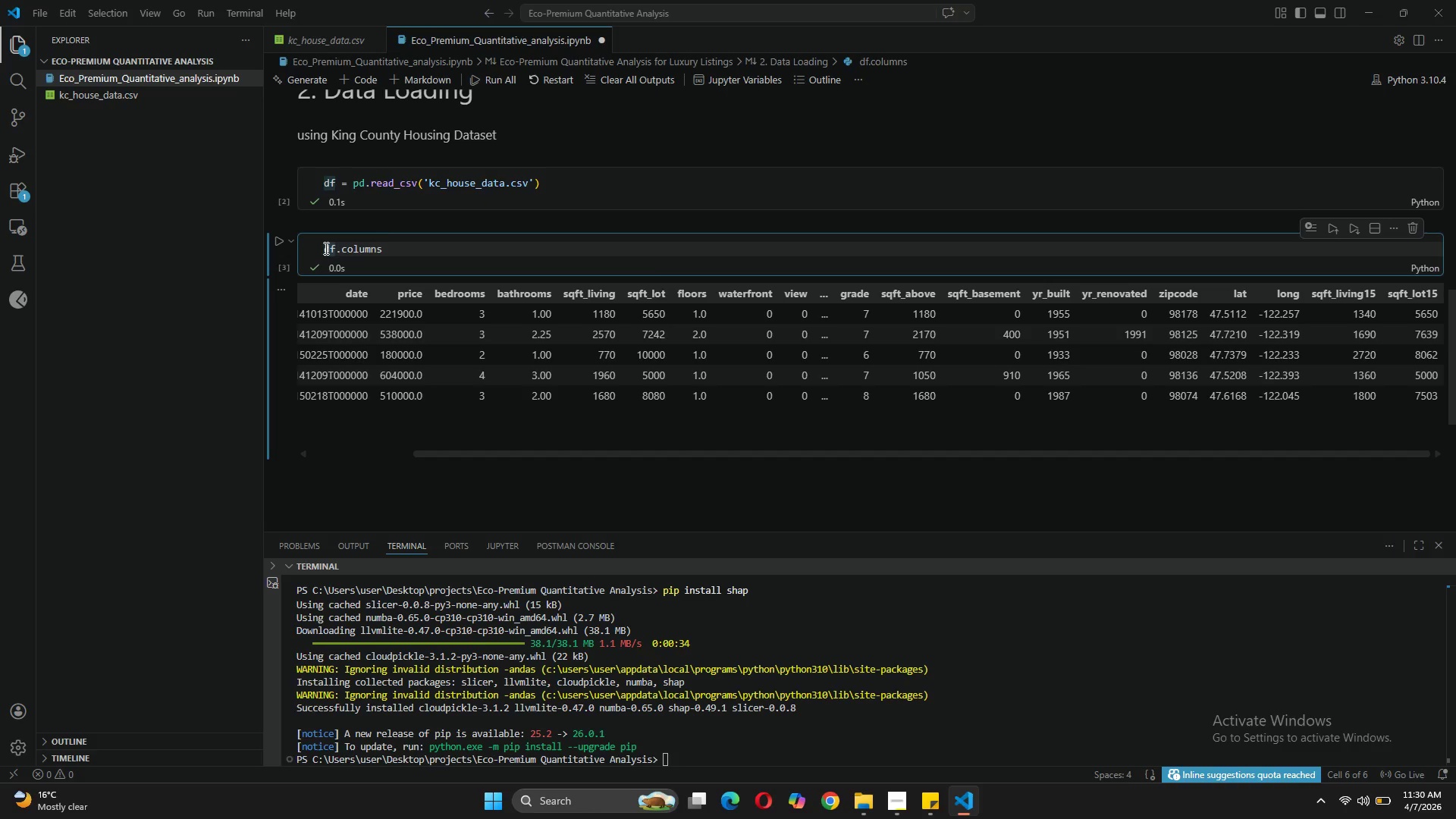 
type(print()
 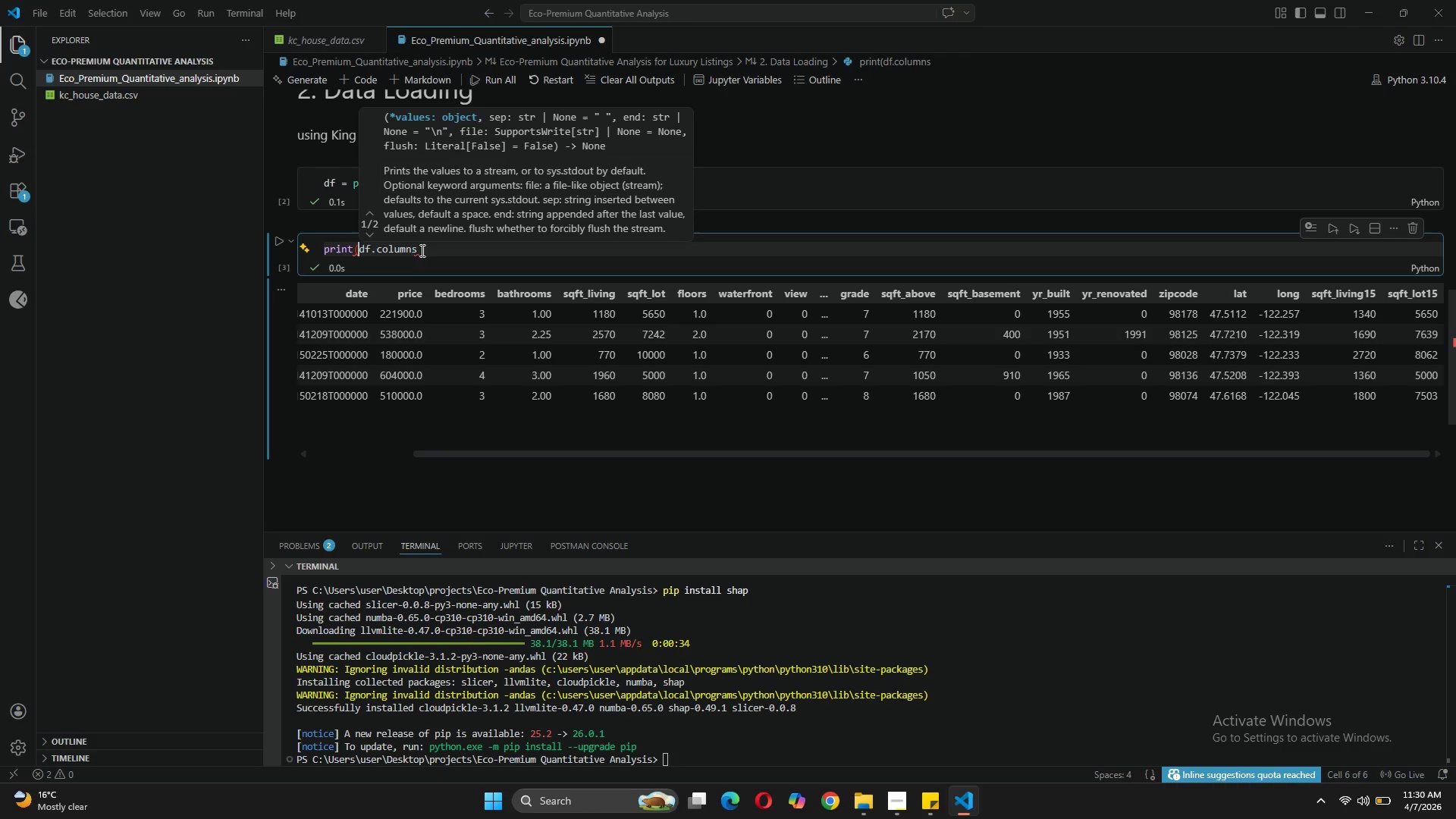 
left_click([423, 249])
 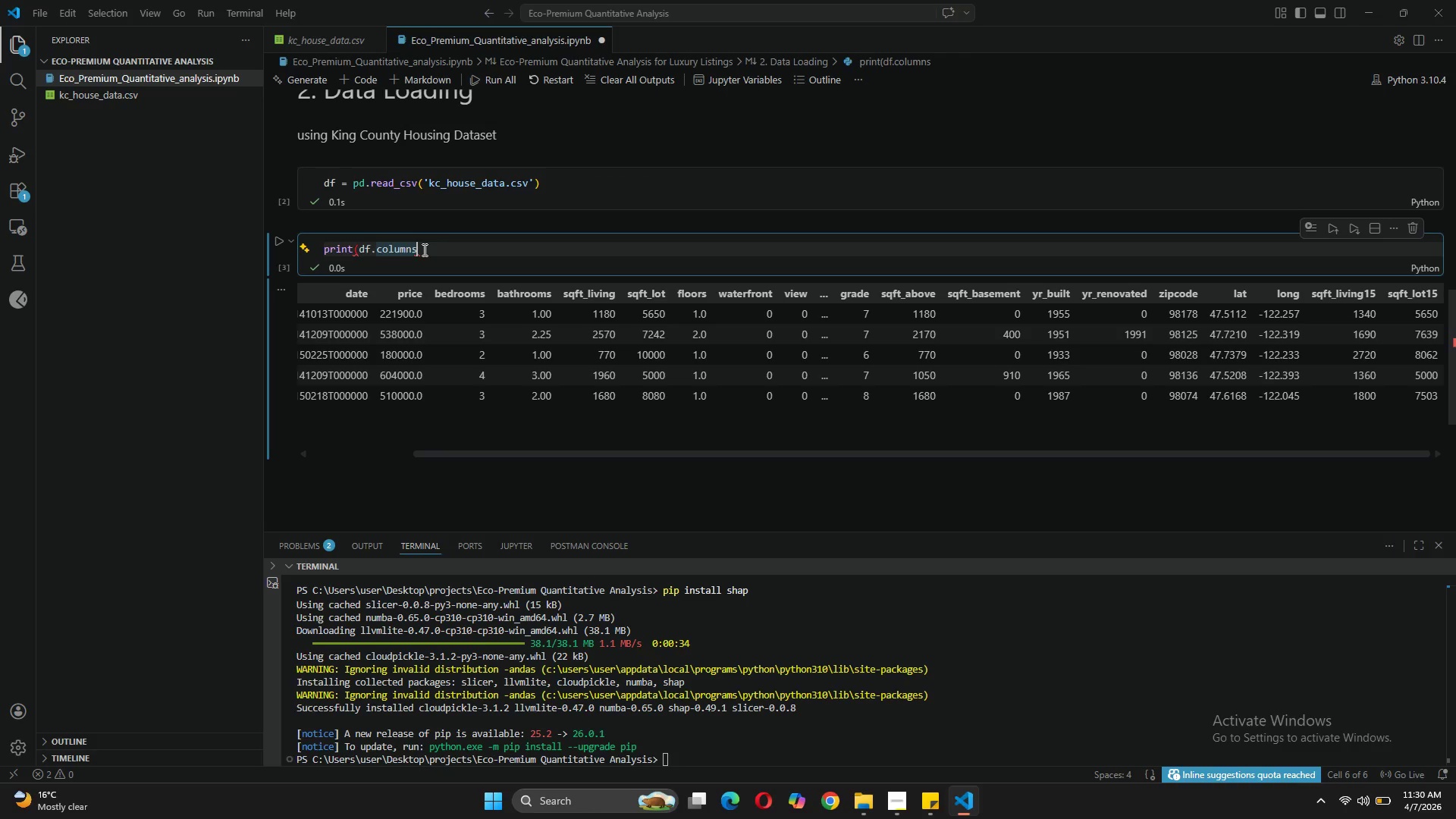 
key(Shift+0)
 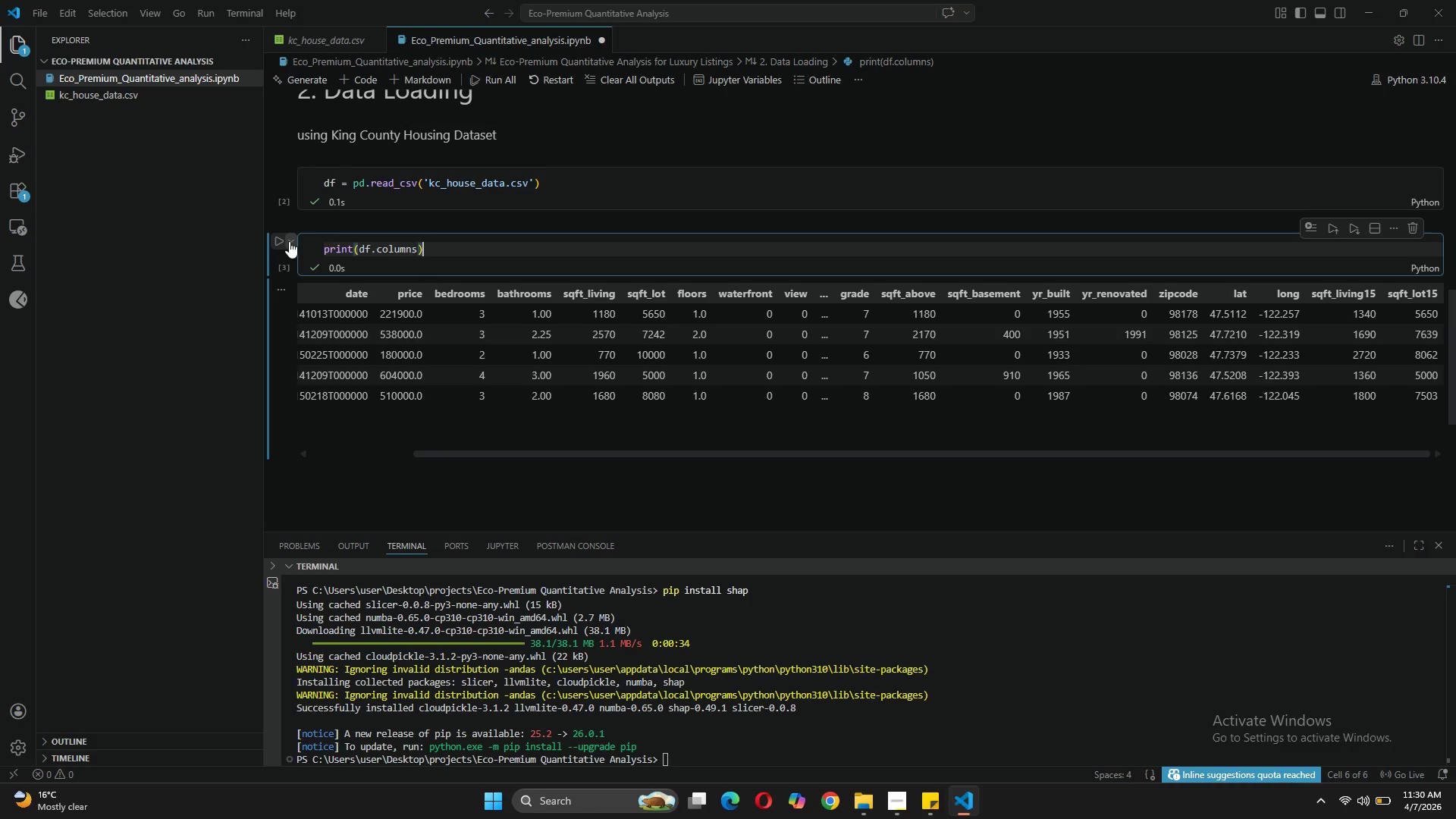 
left_click([284, 239])
 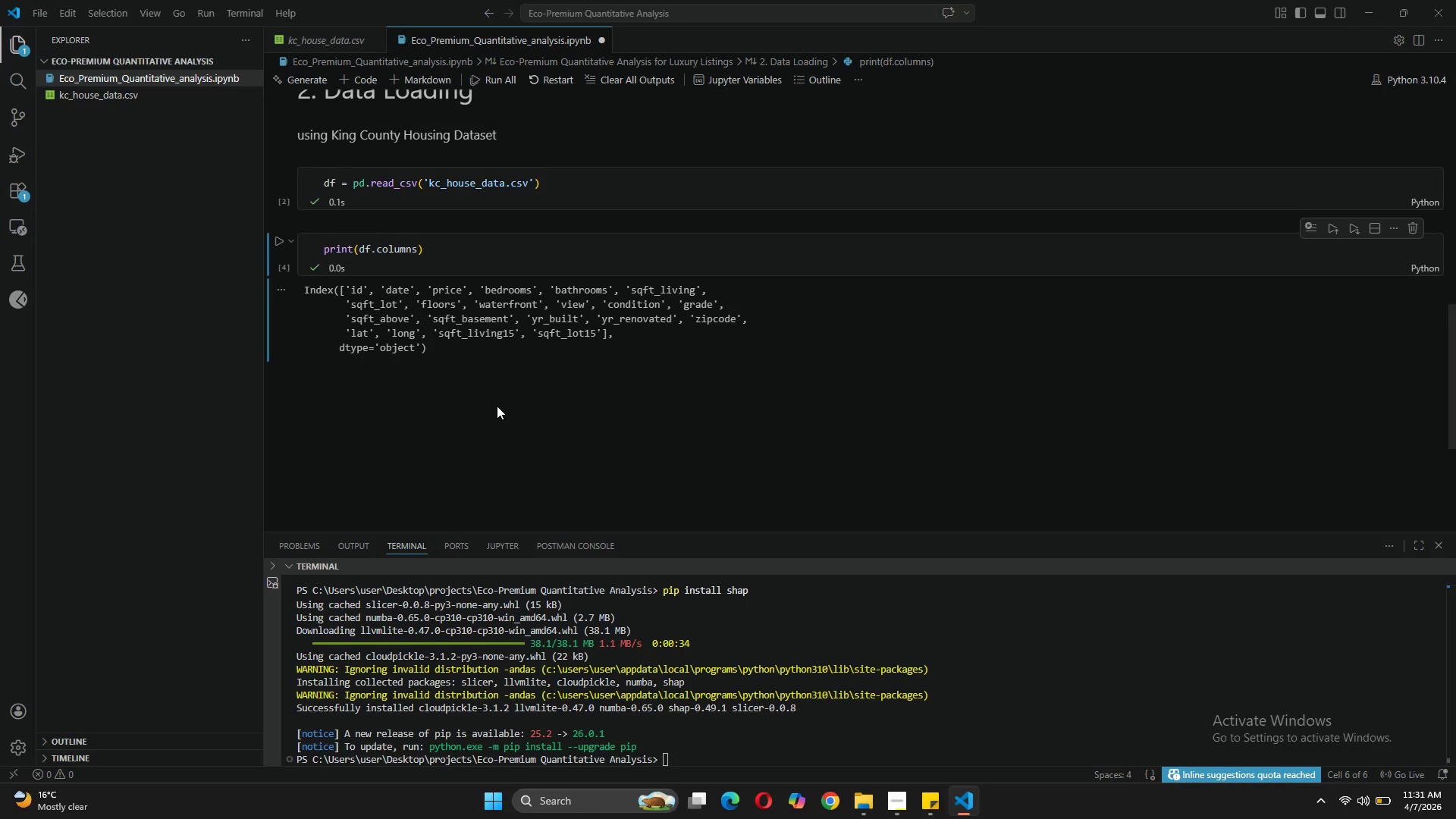 
wait(27.7)
 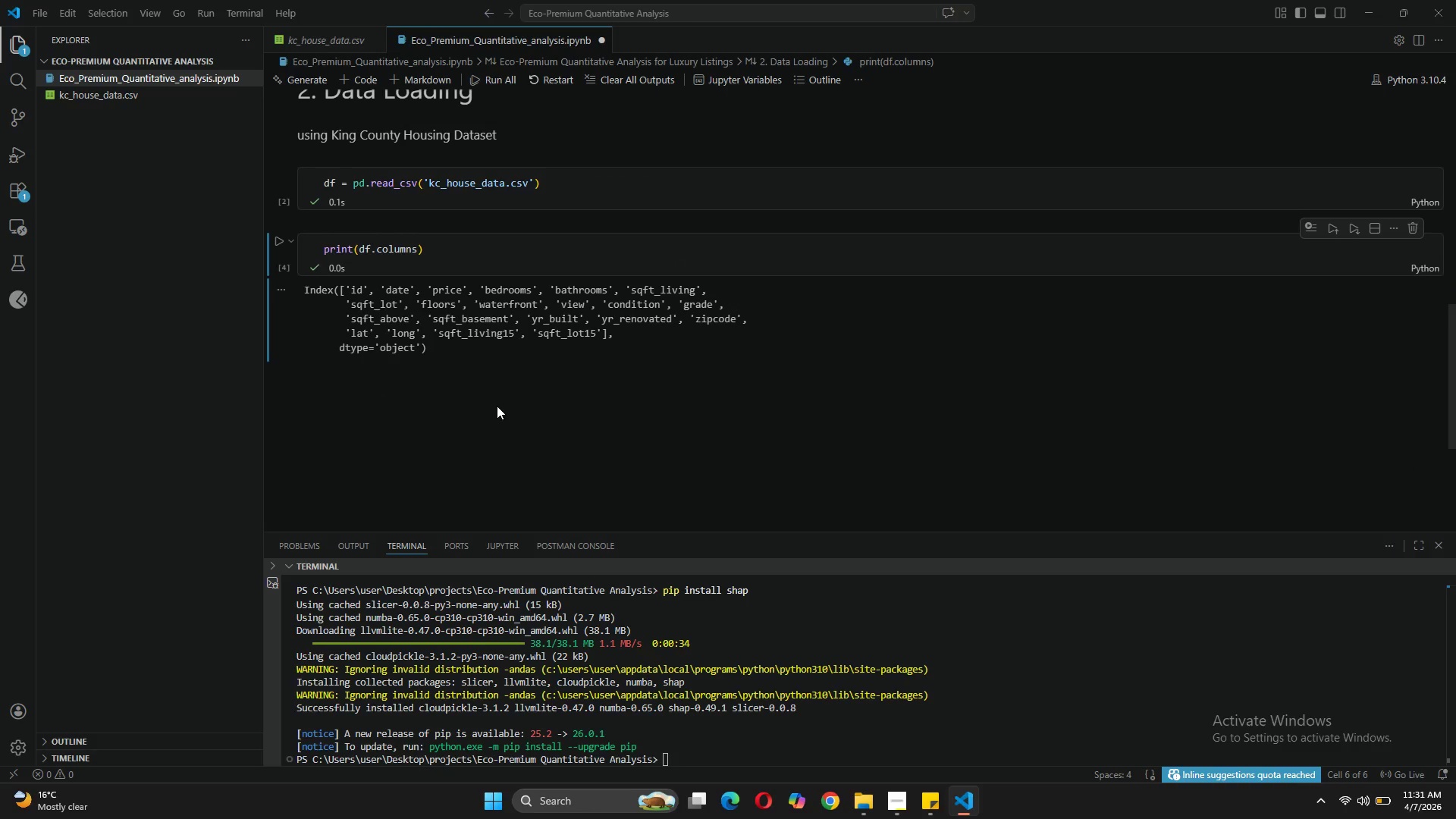 
left_click([908, 810])